 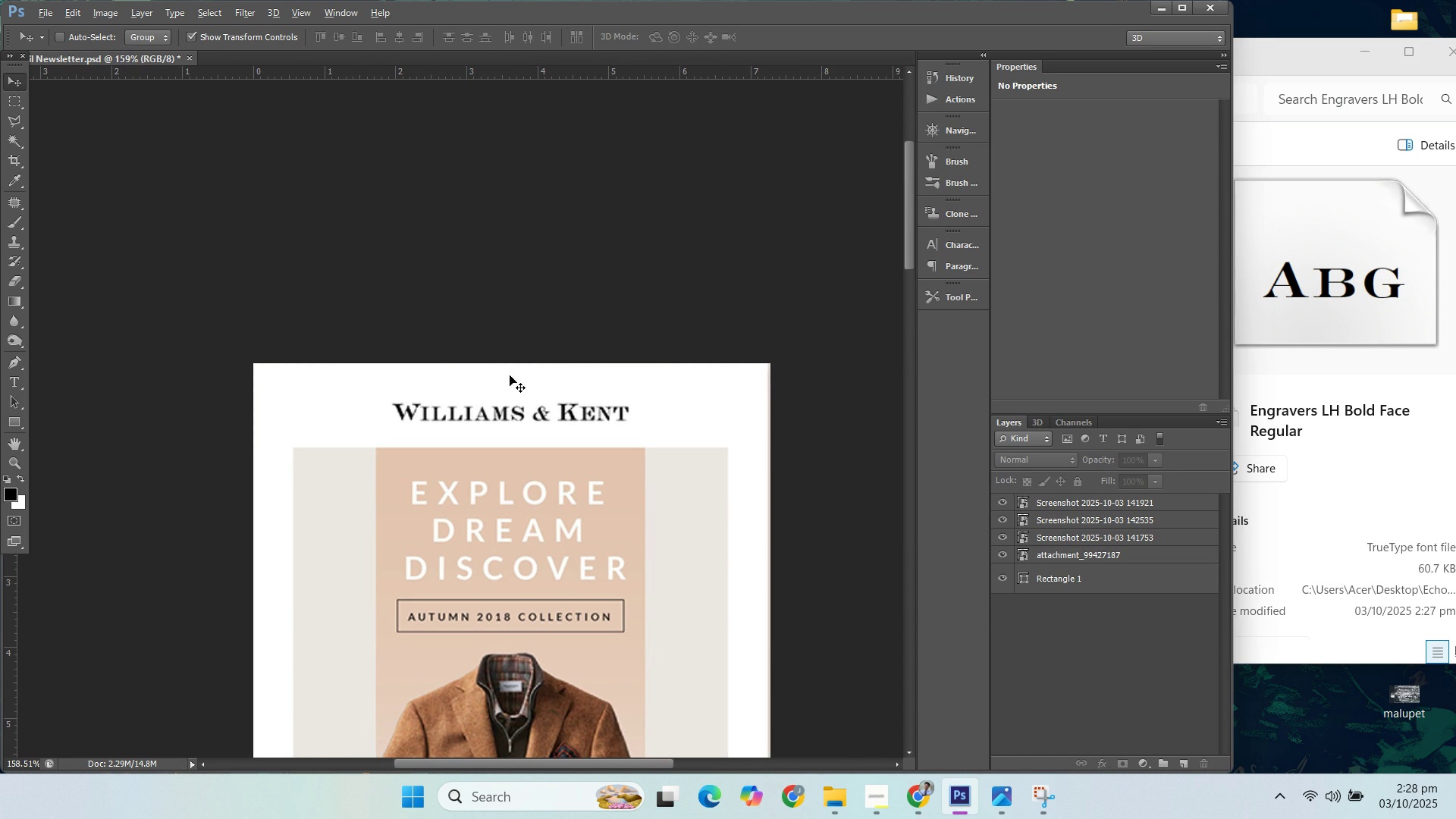 
left_click([1038, 615])
 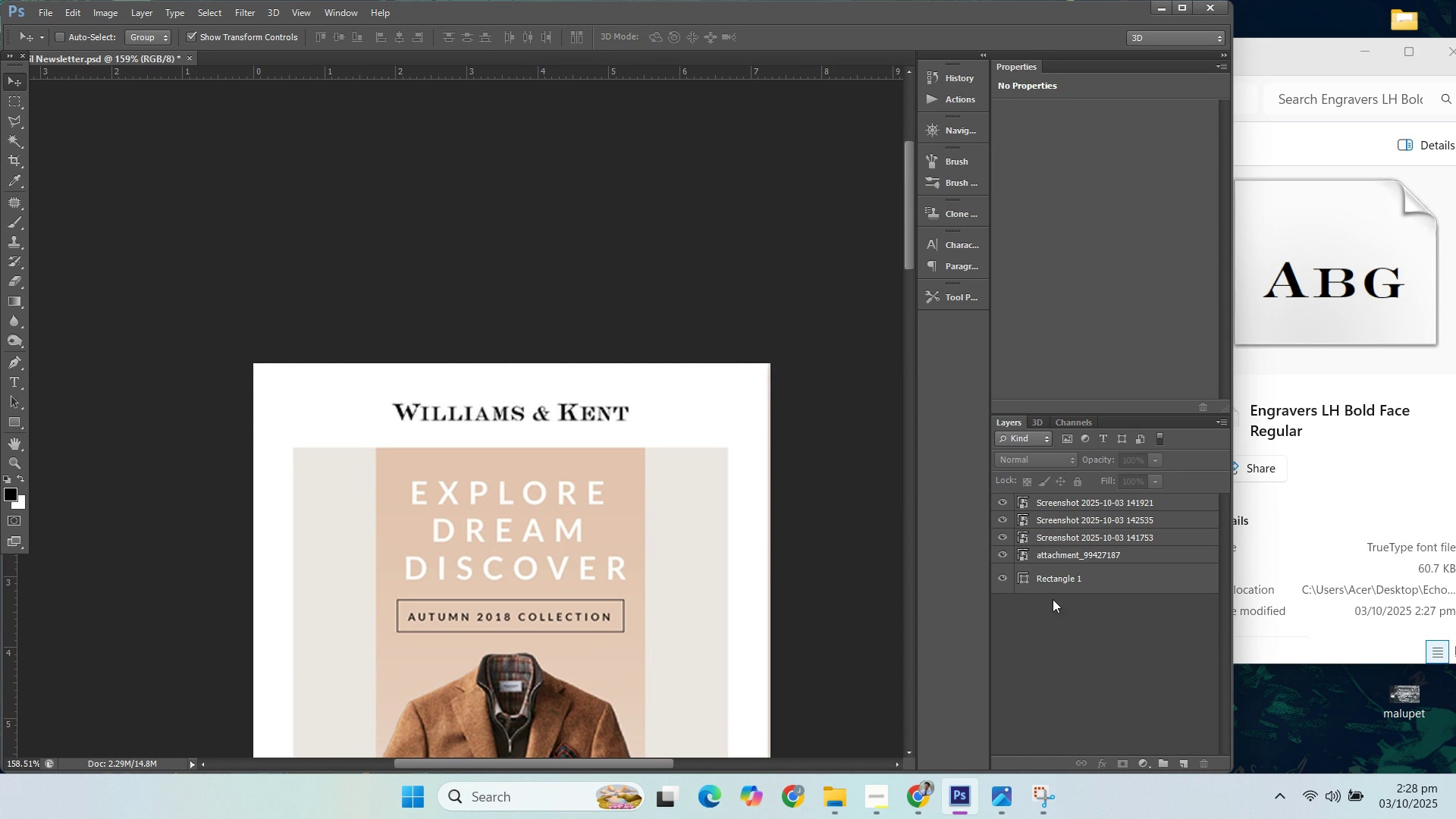 
scroll: coordinate [1053, 599], scroll_direction: up, amount: 2.0
 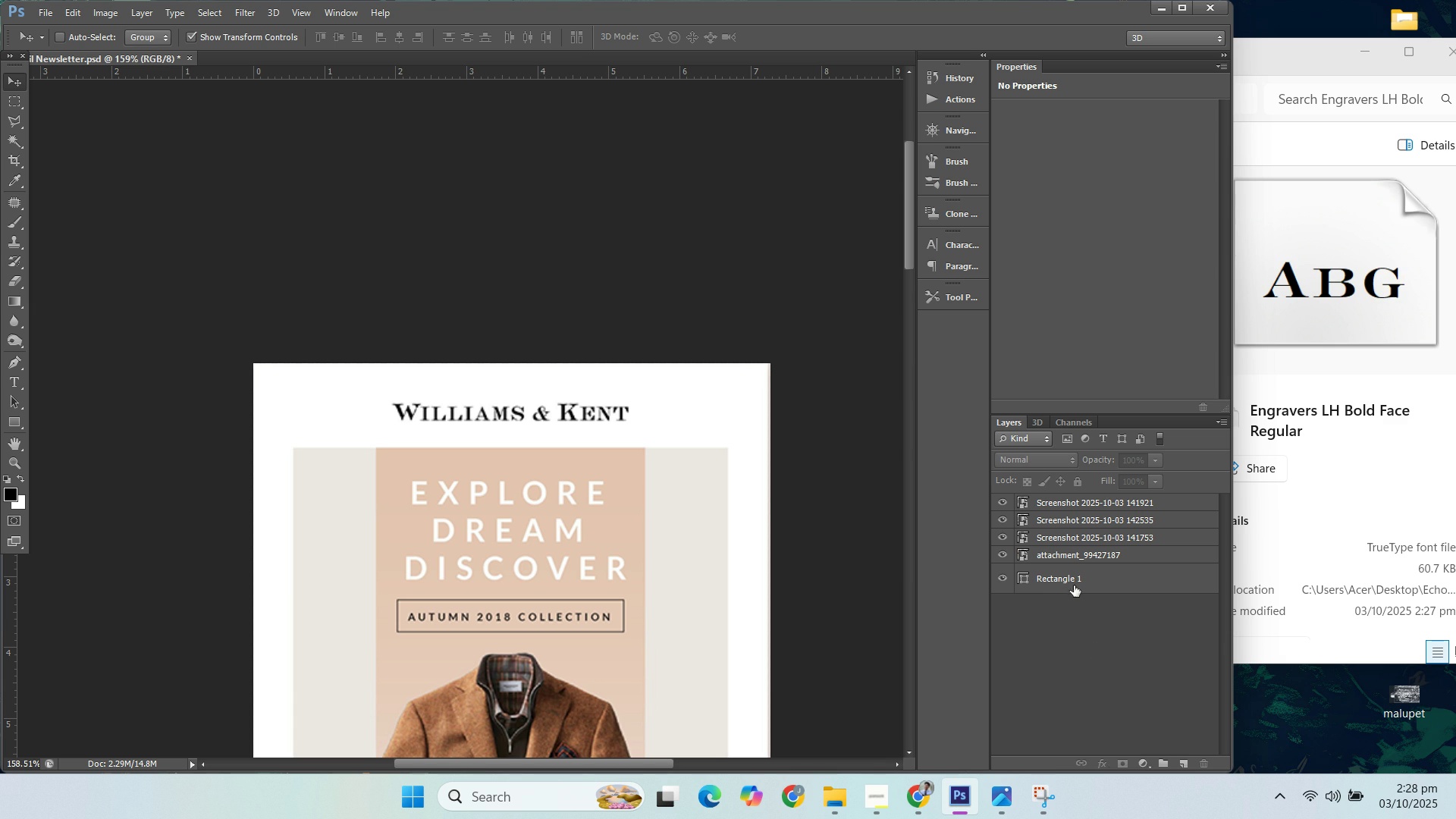 
left_click([1072, 503])
 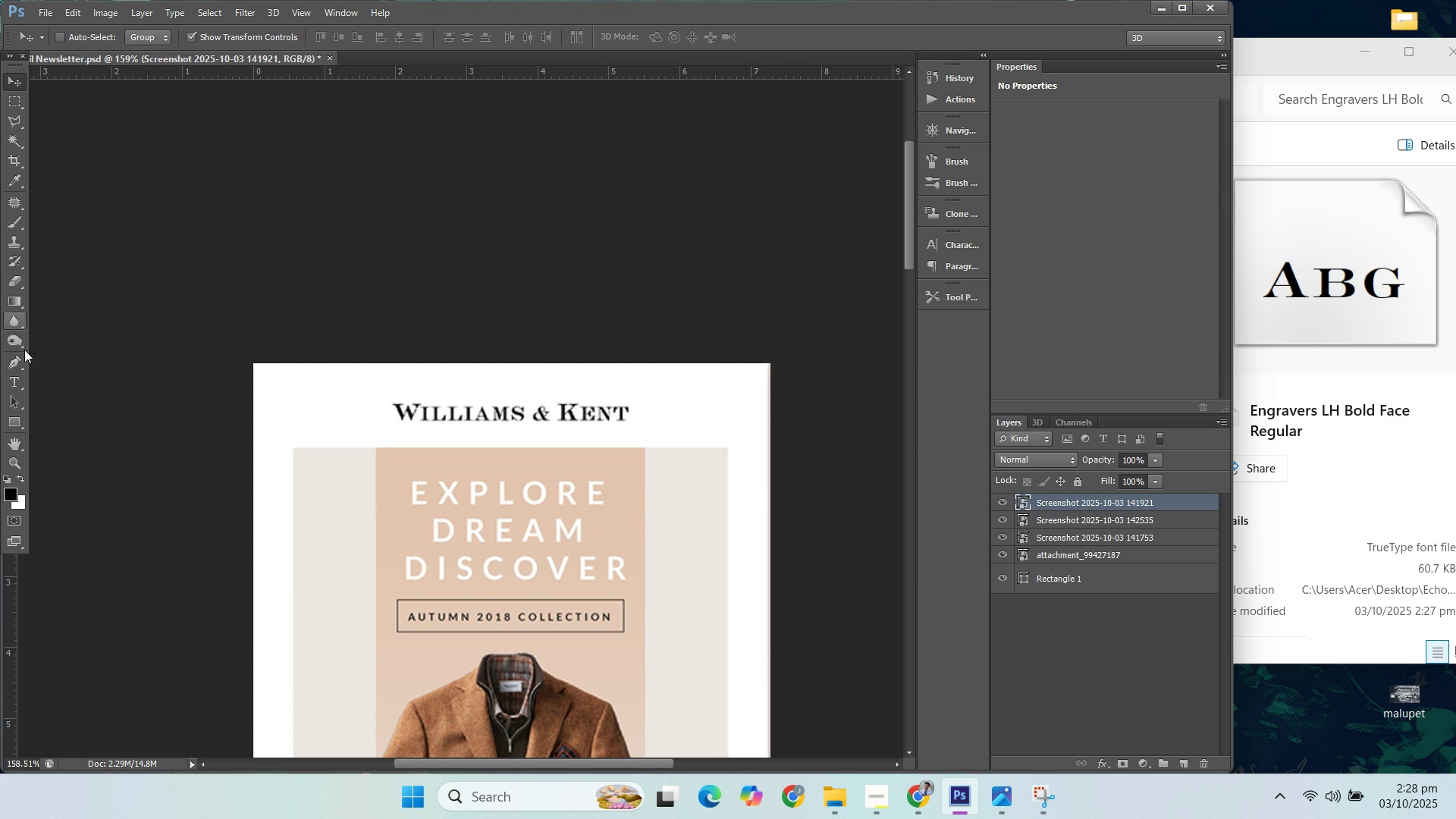 
left_click([15, 381])